 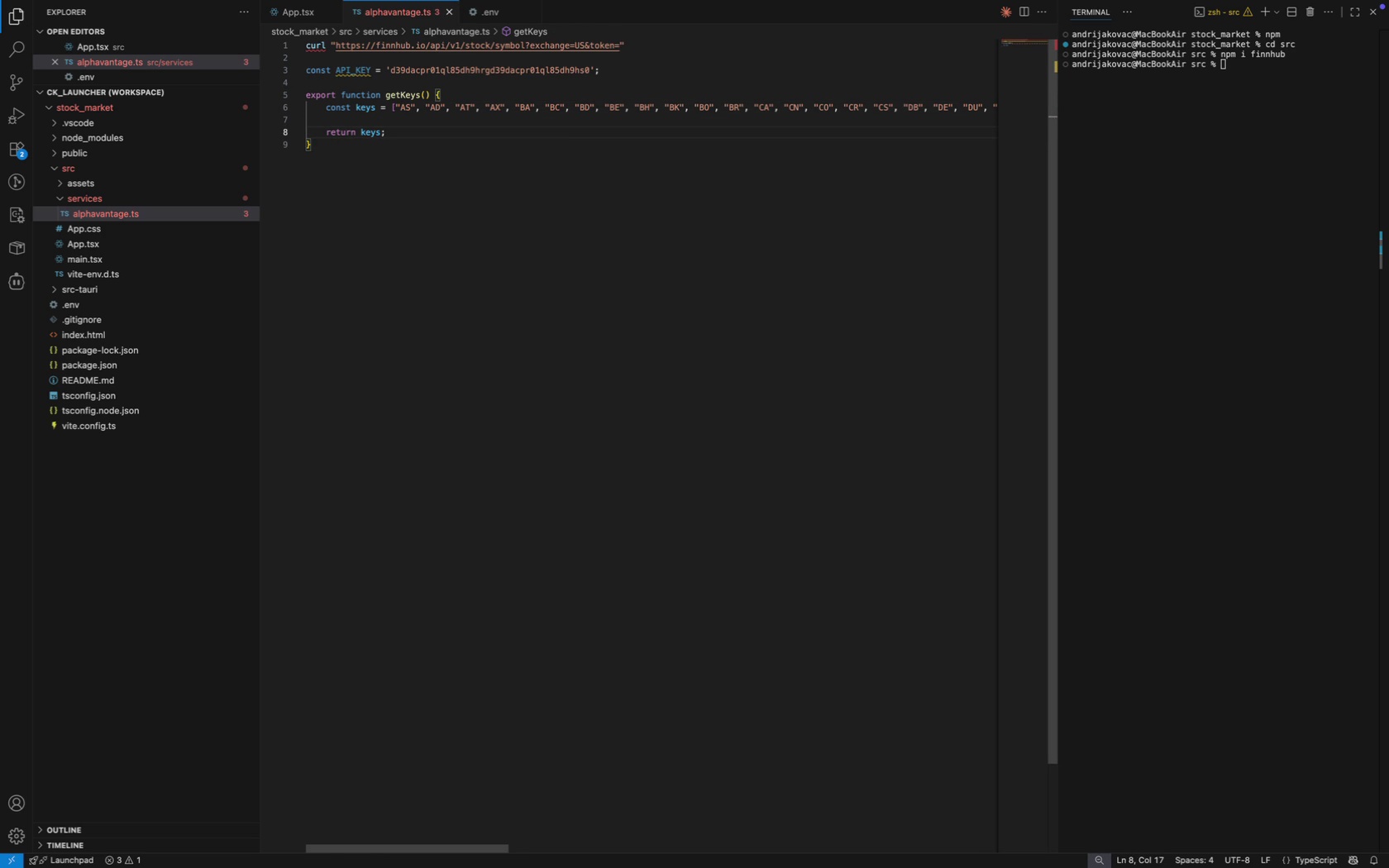 
key(Meta+Shift+ShiftLeft)
 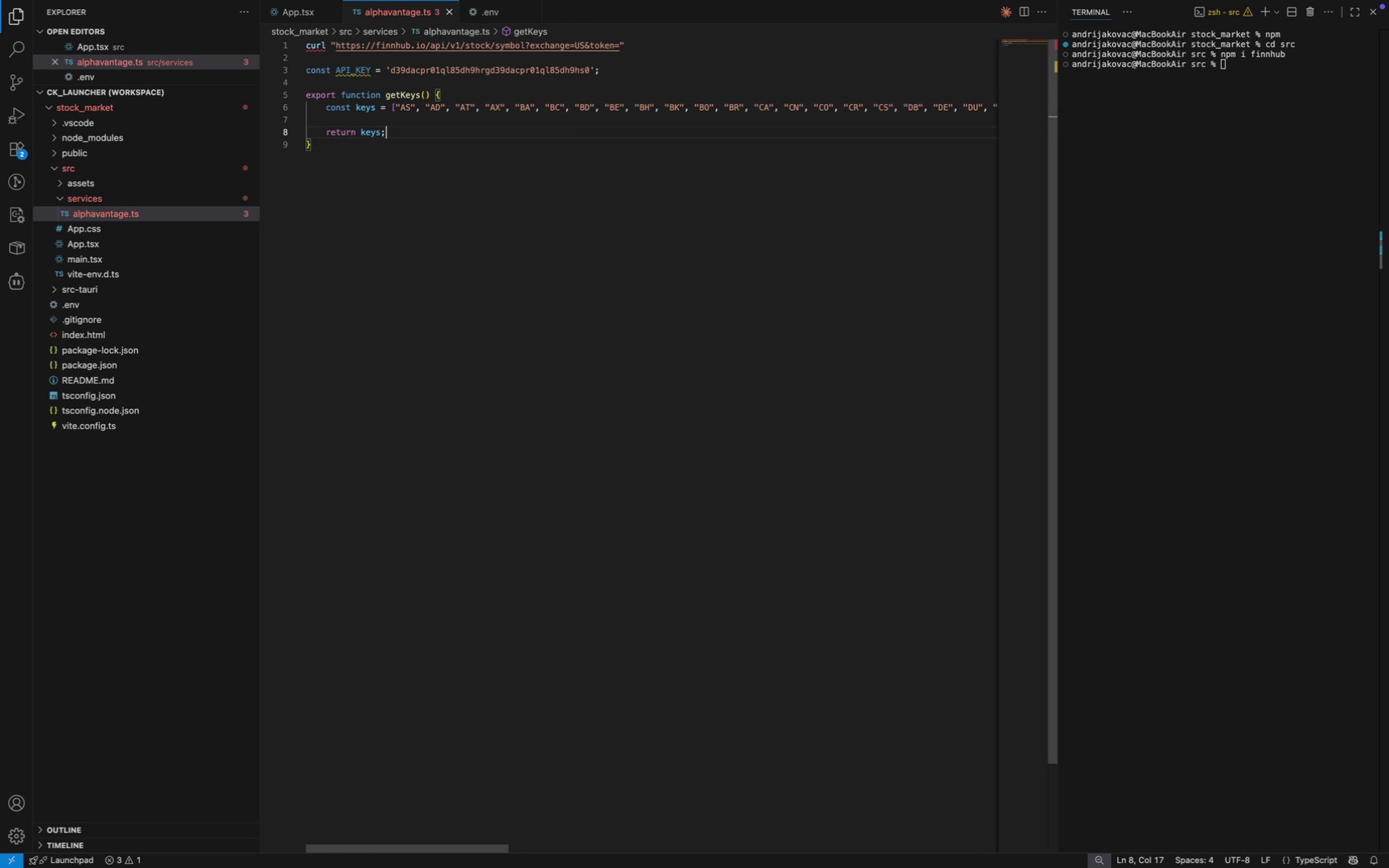 
key(Meta+Shift+F)
 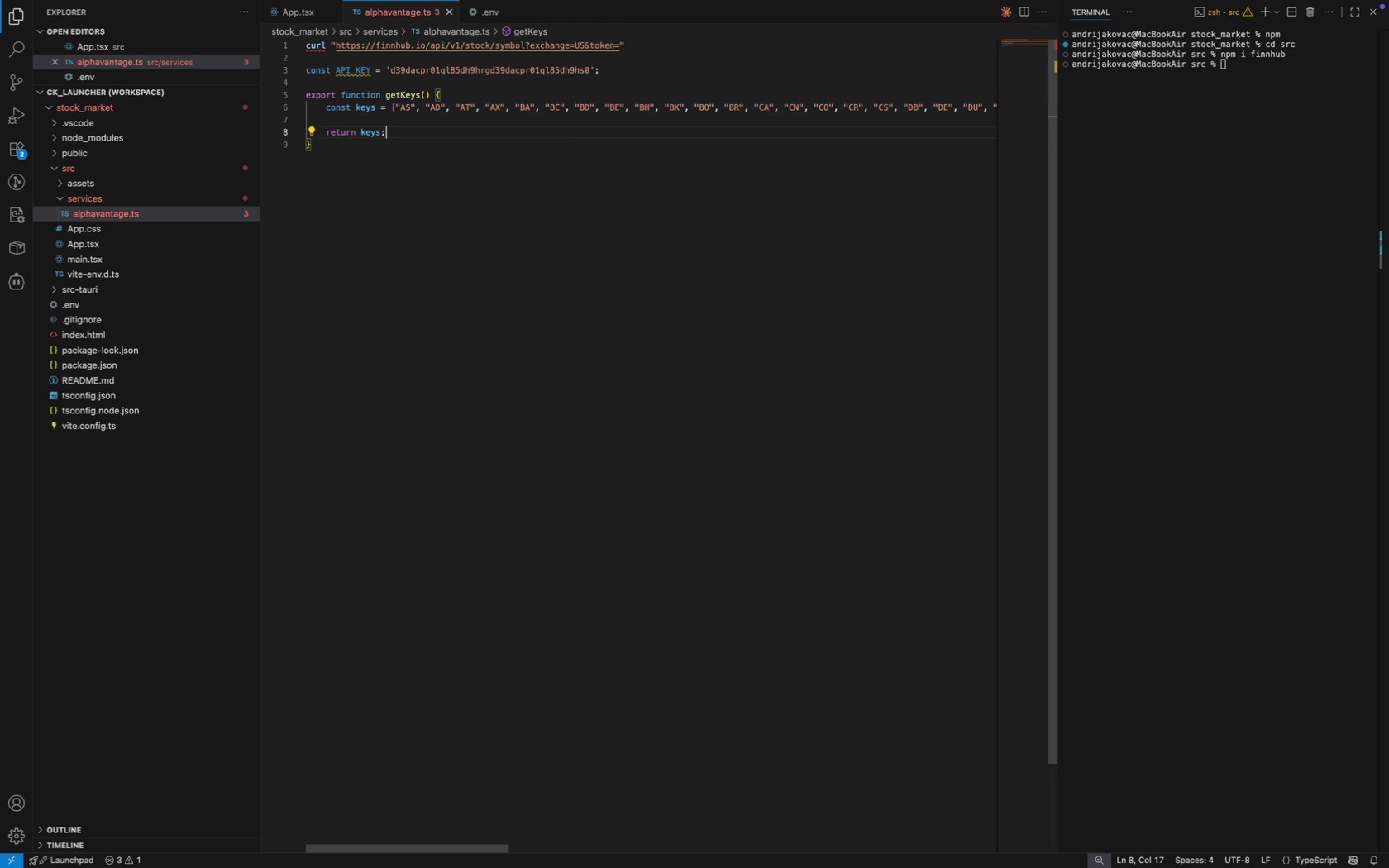 
key(Meta+S)
 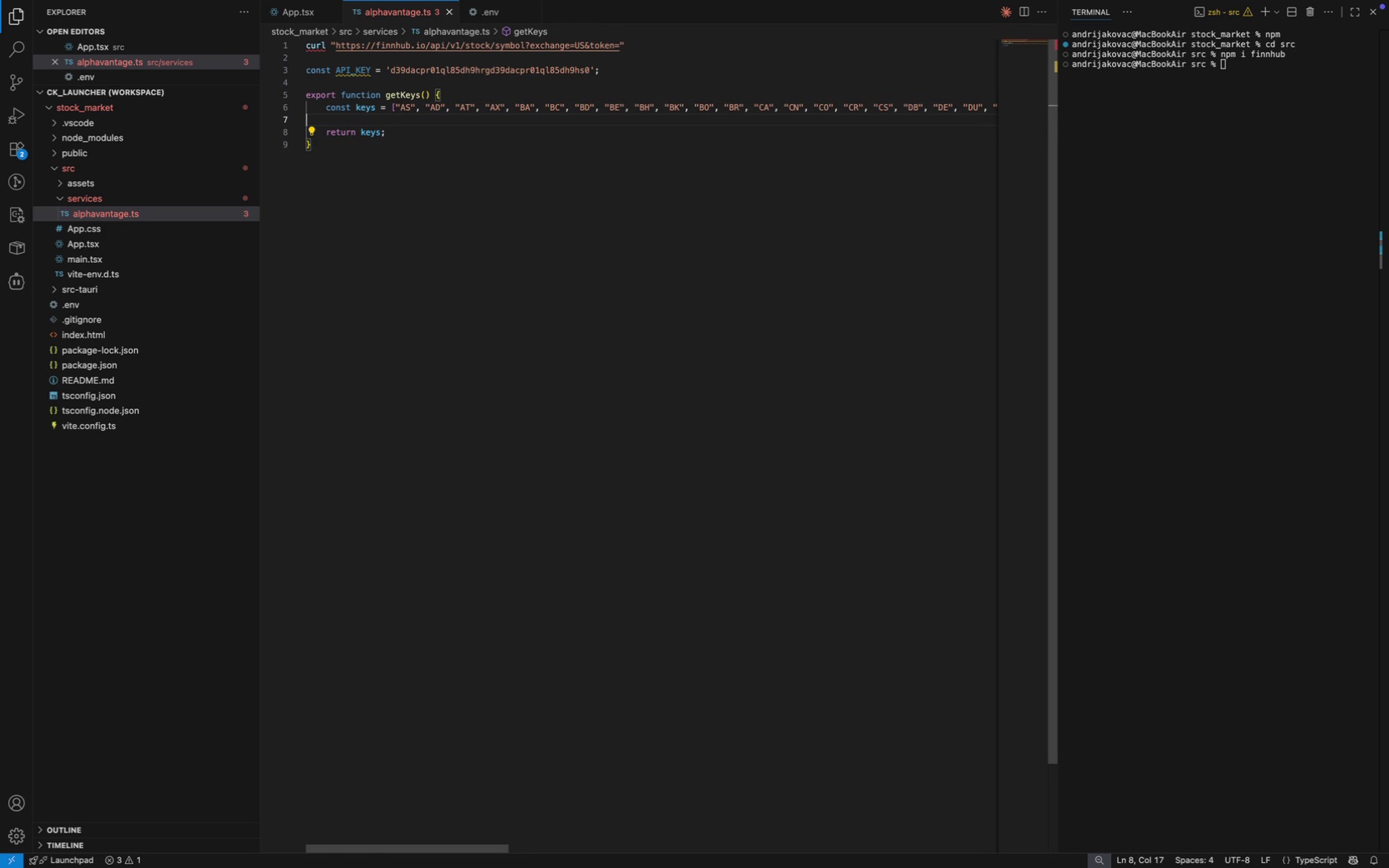 
key(ArrowUp)
 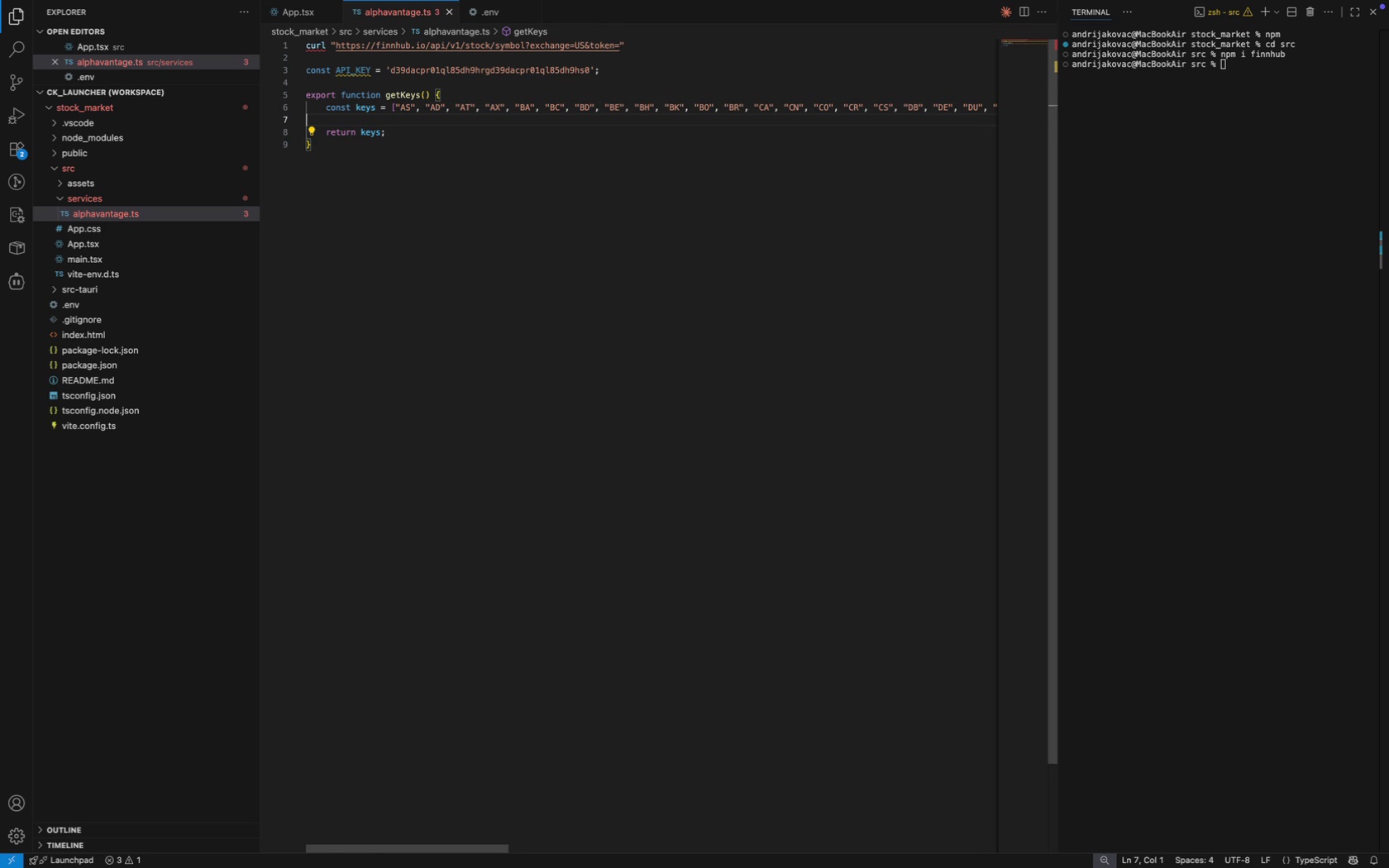 
key(ArrowUp)
 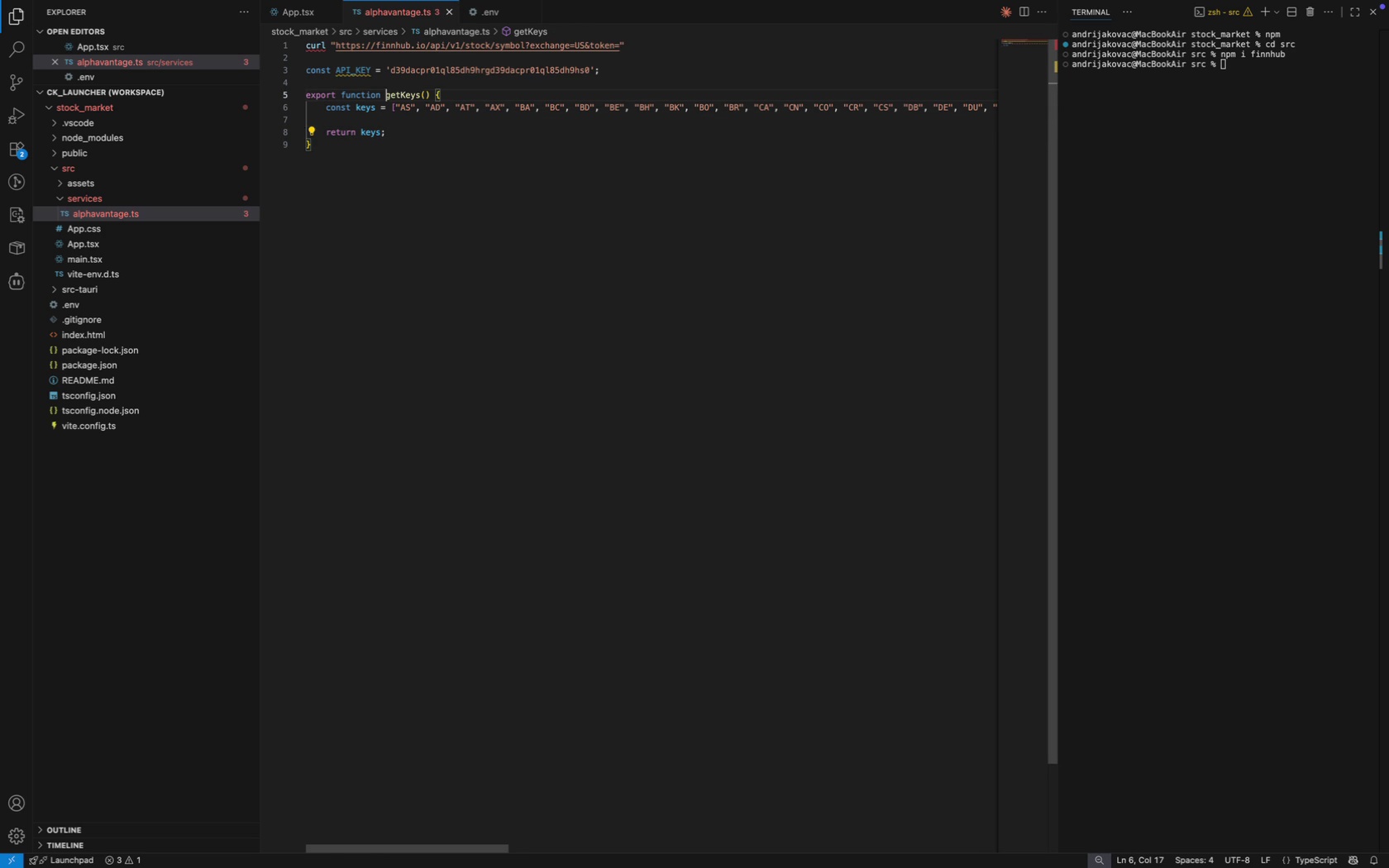 
key(ArrowUp)
 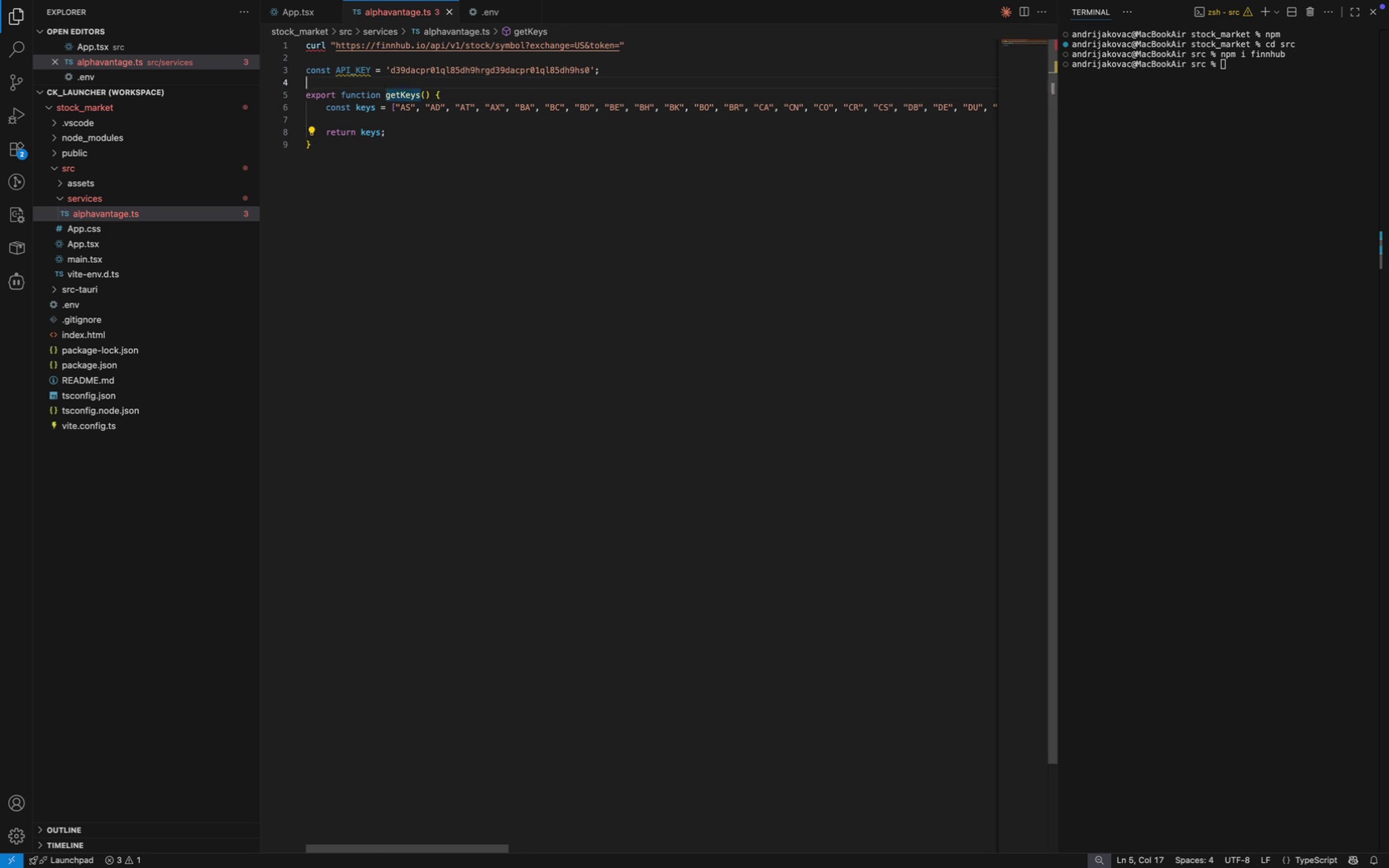 
key(ArrowUp)
 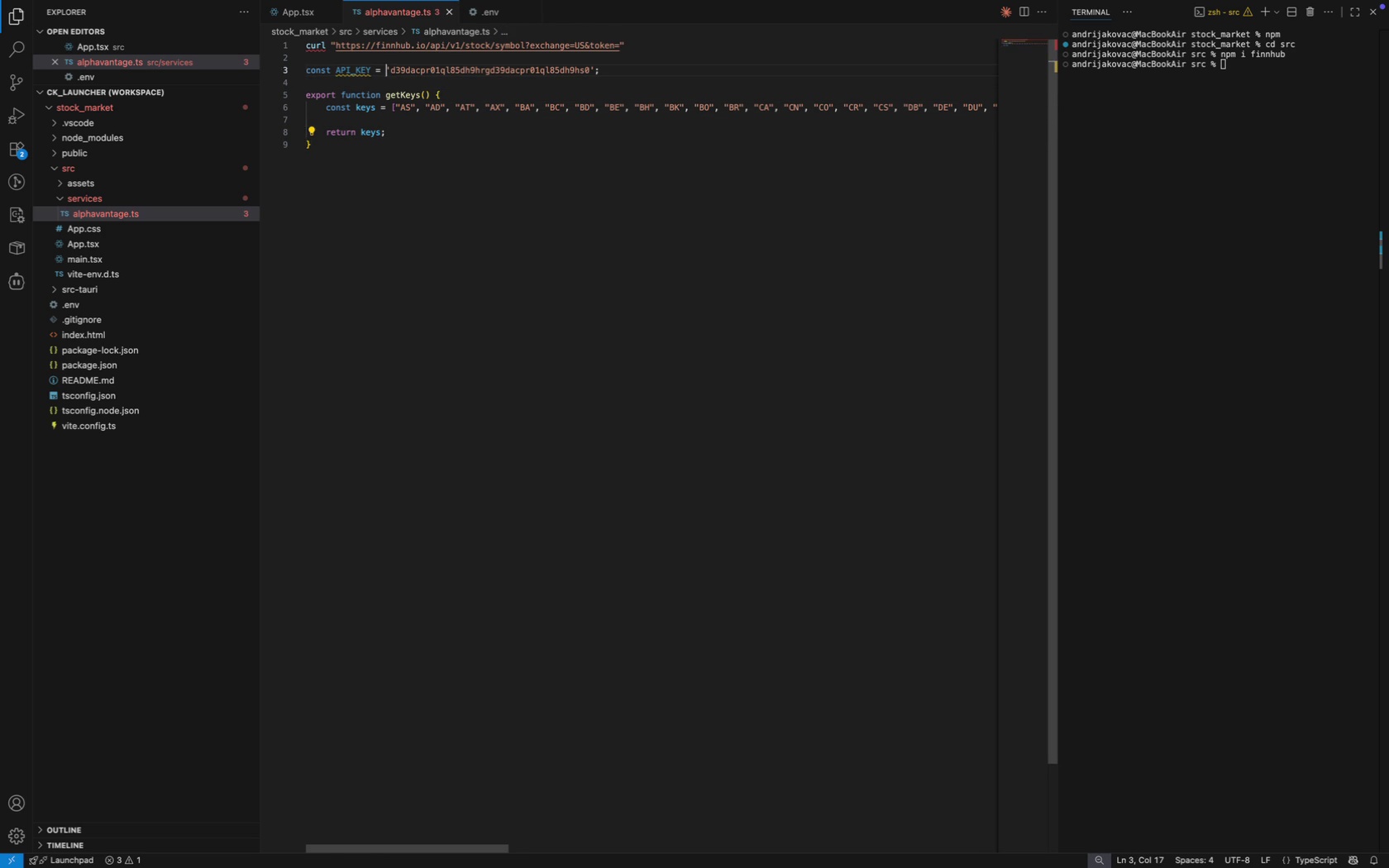 
key(ArrowUp)
 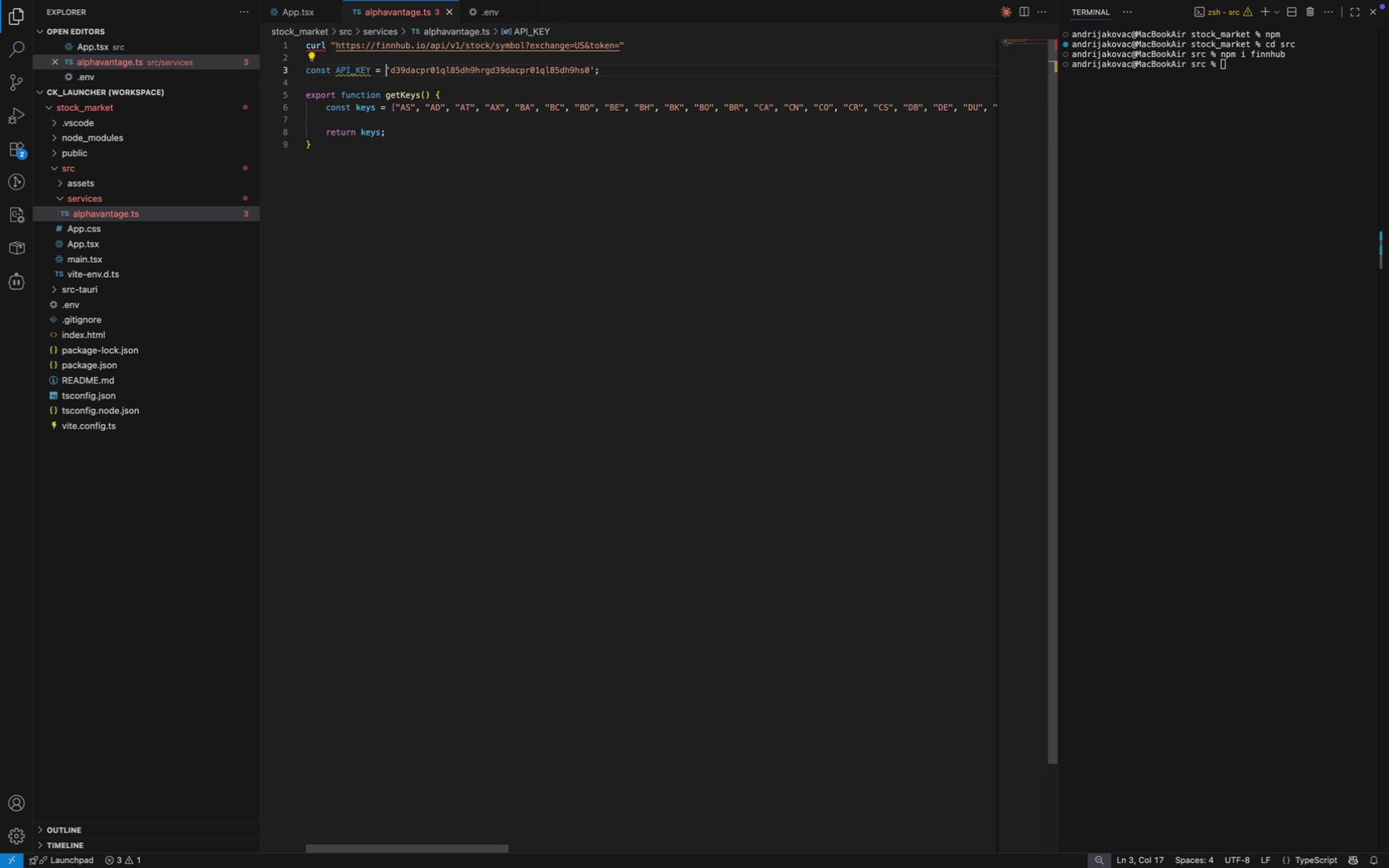 
key(ArrowUp)
 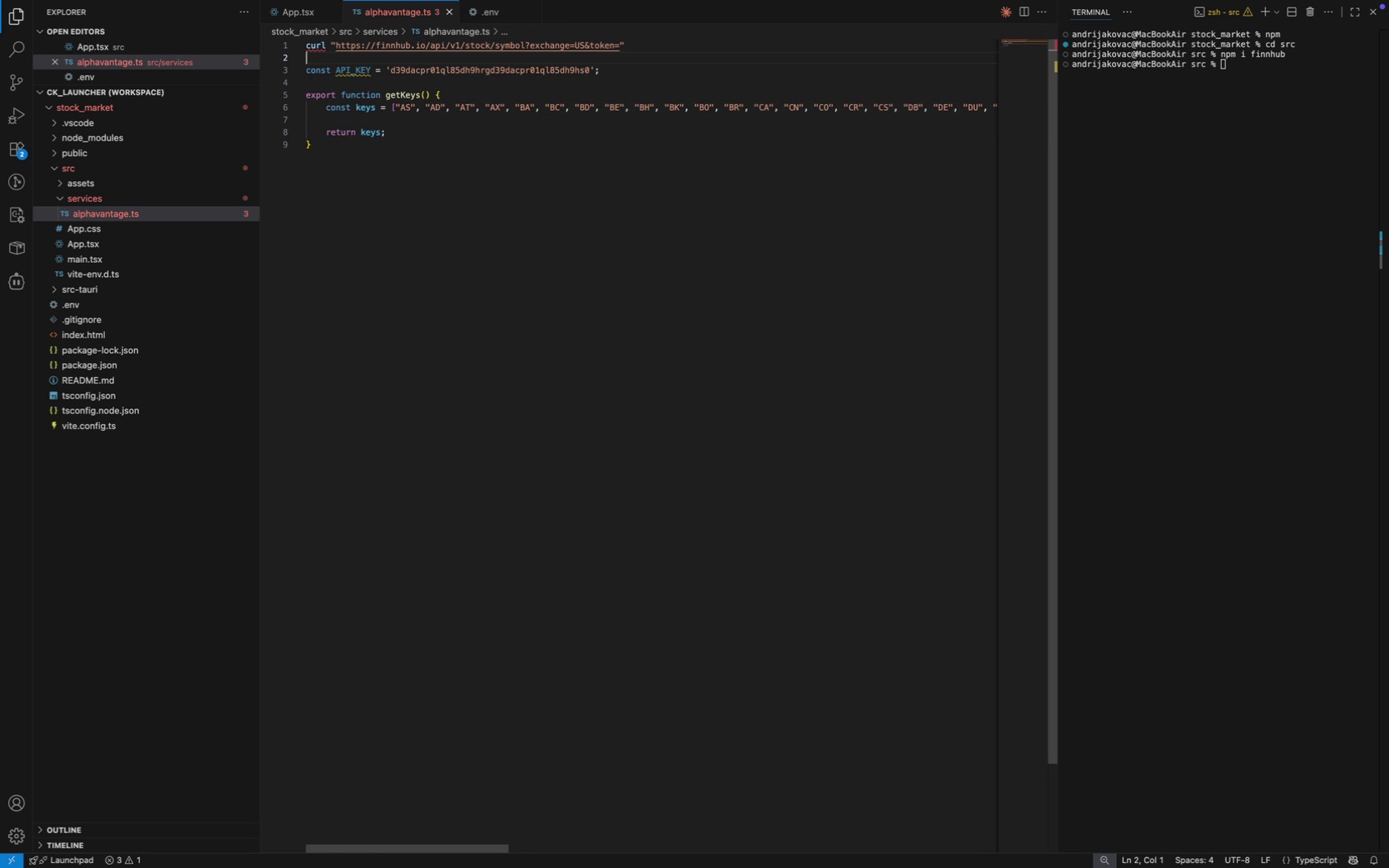 
key(ArrowDown)
 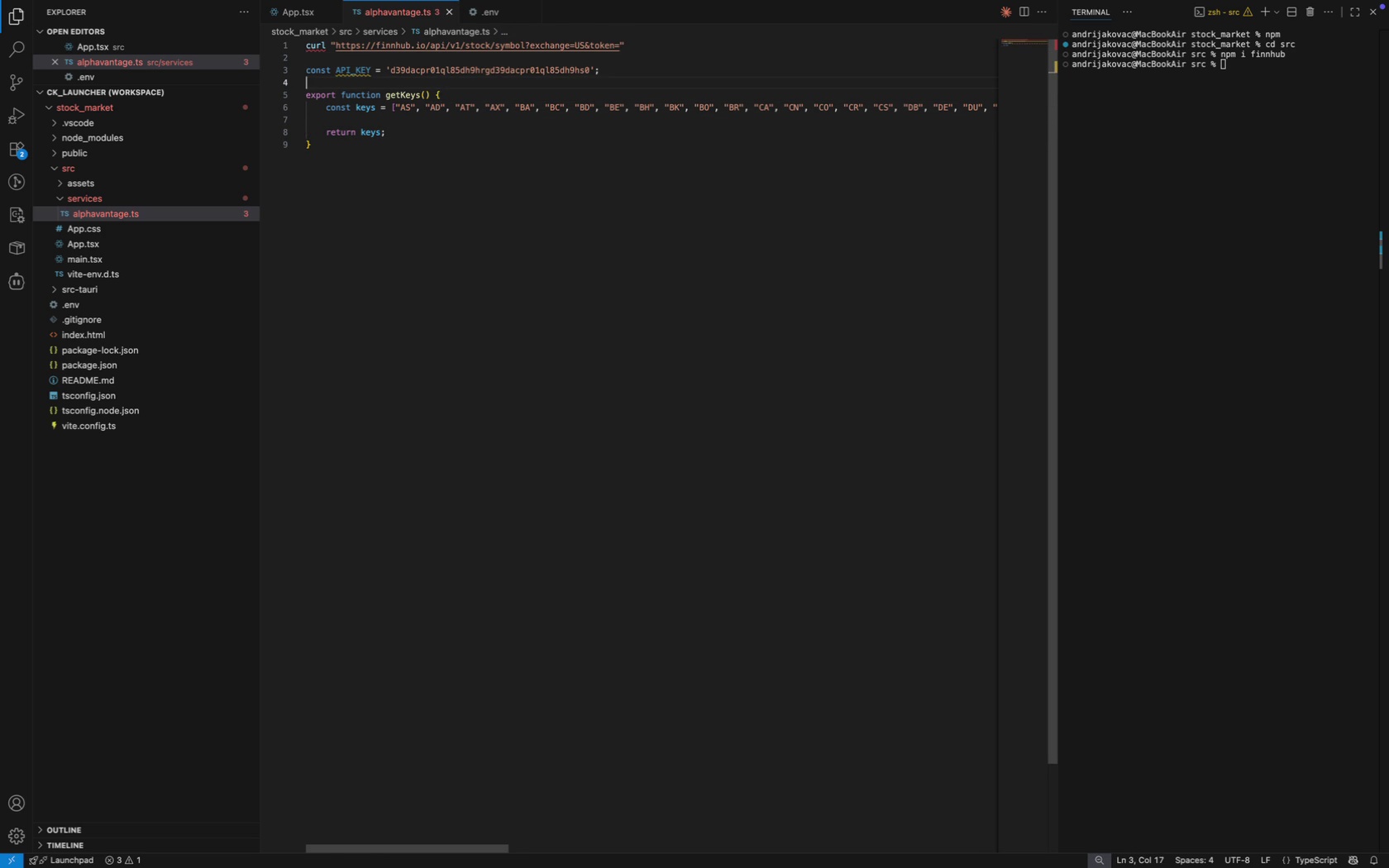 
key(ArrowDown)